 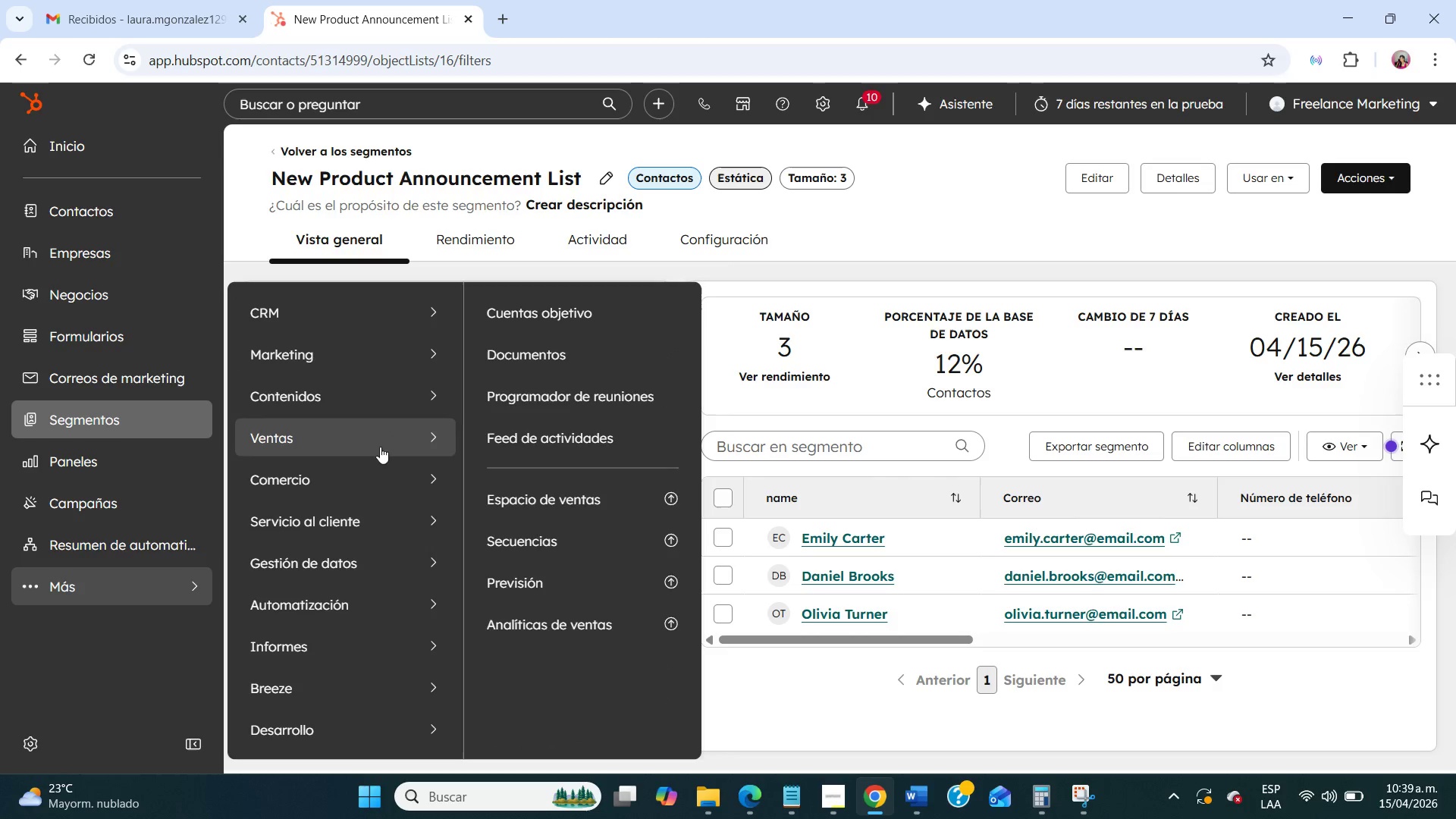 
left_click([507, 430])
 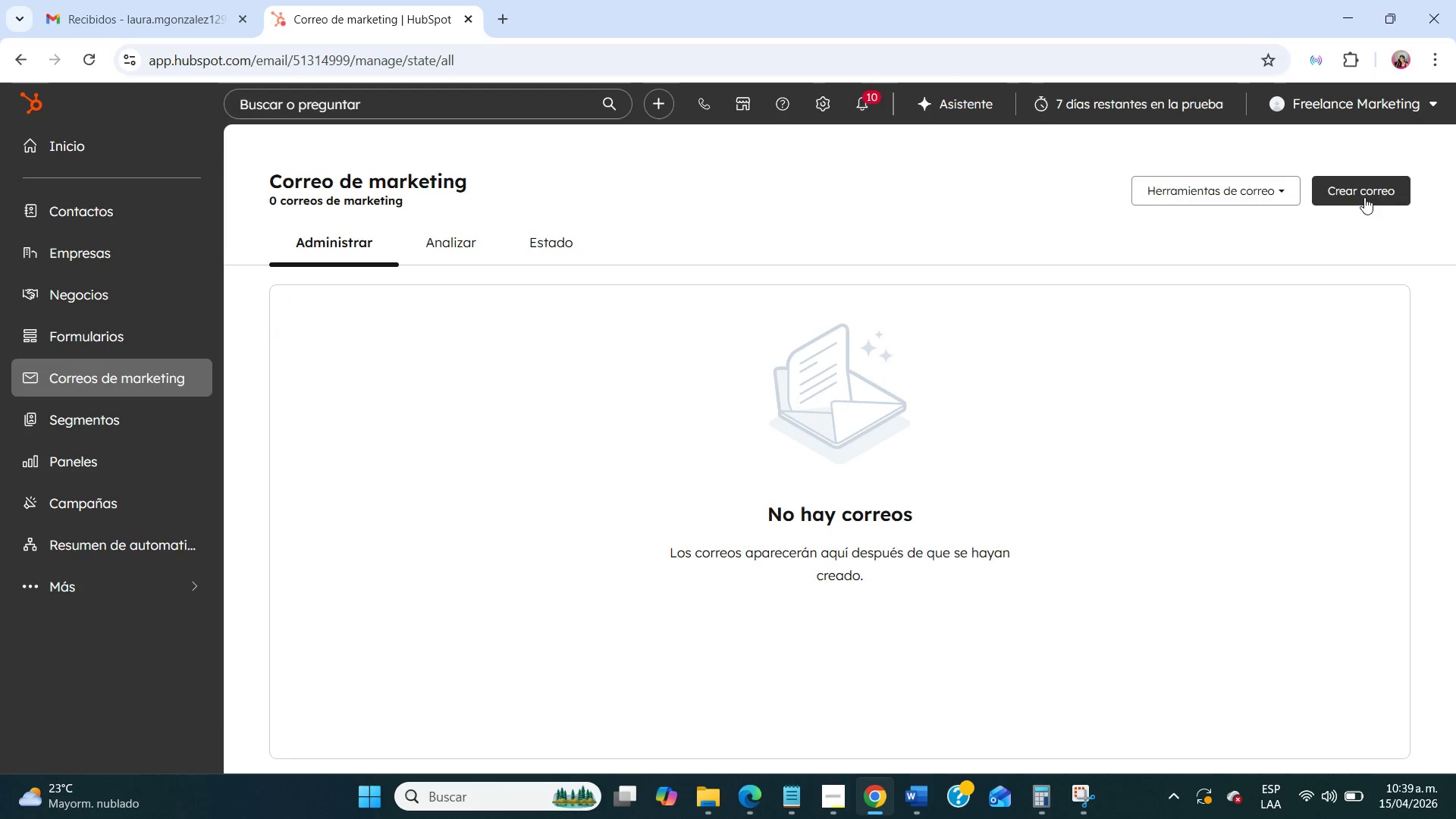 
wait(6.66)
 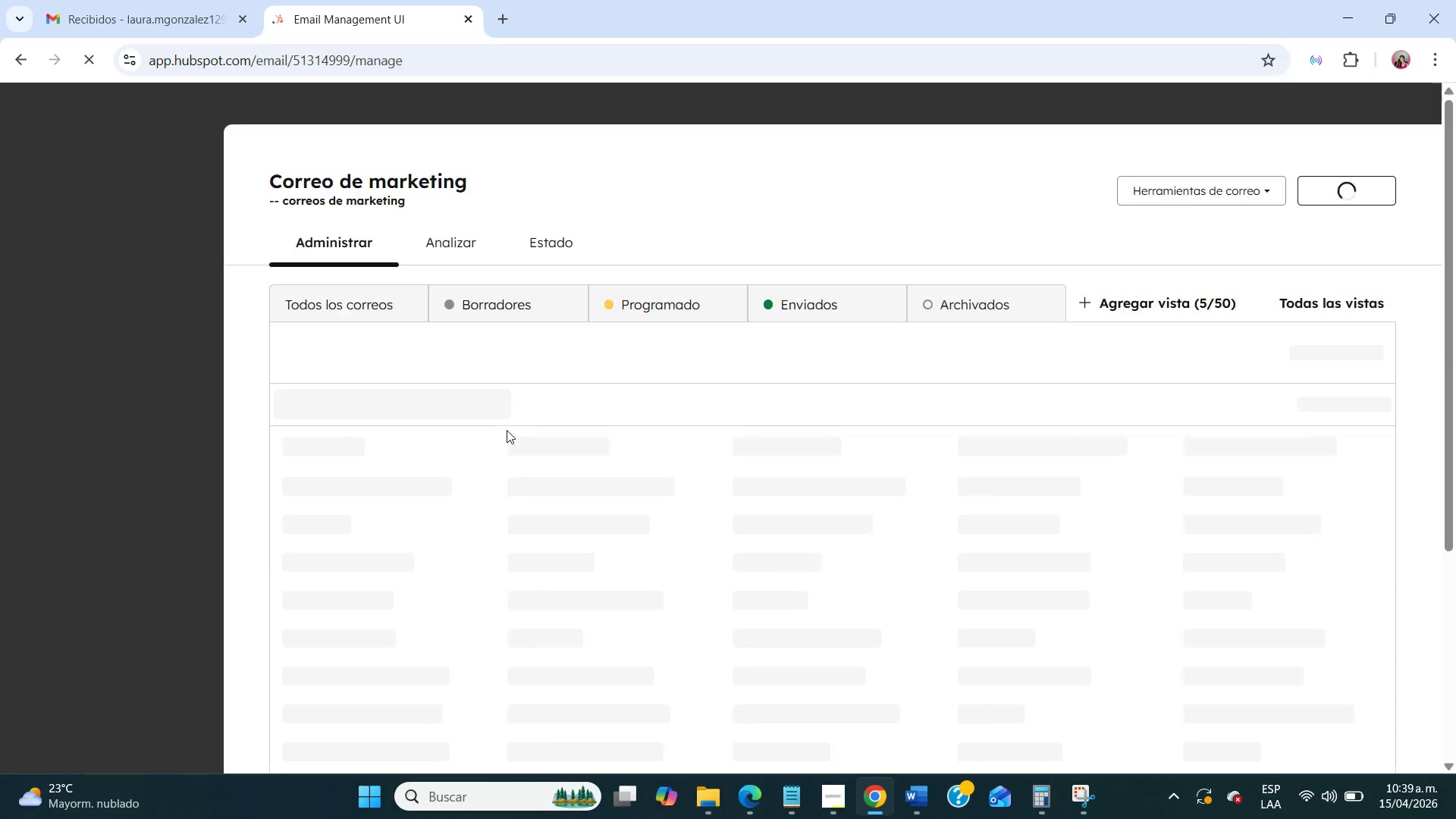 
left_click([1364, 197])
 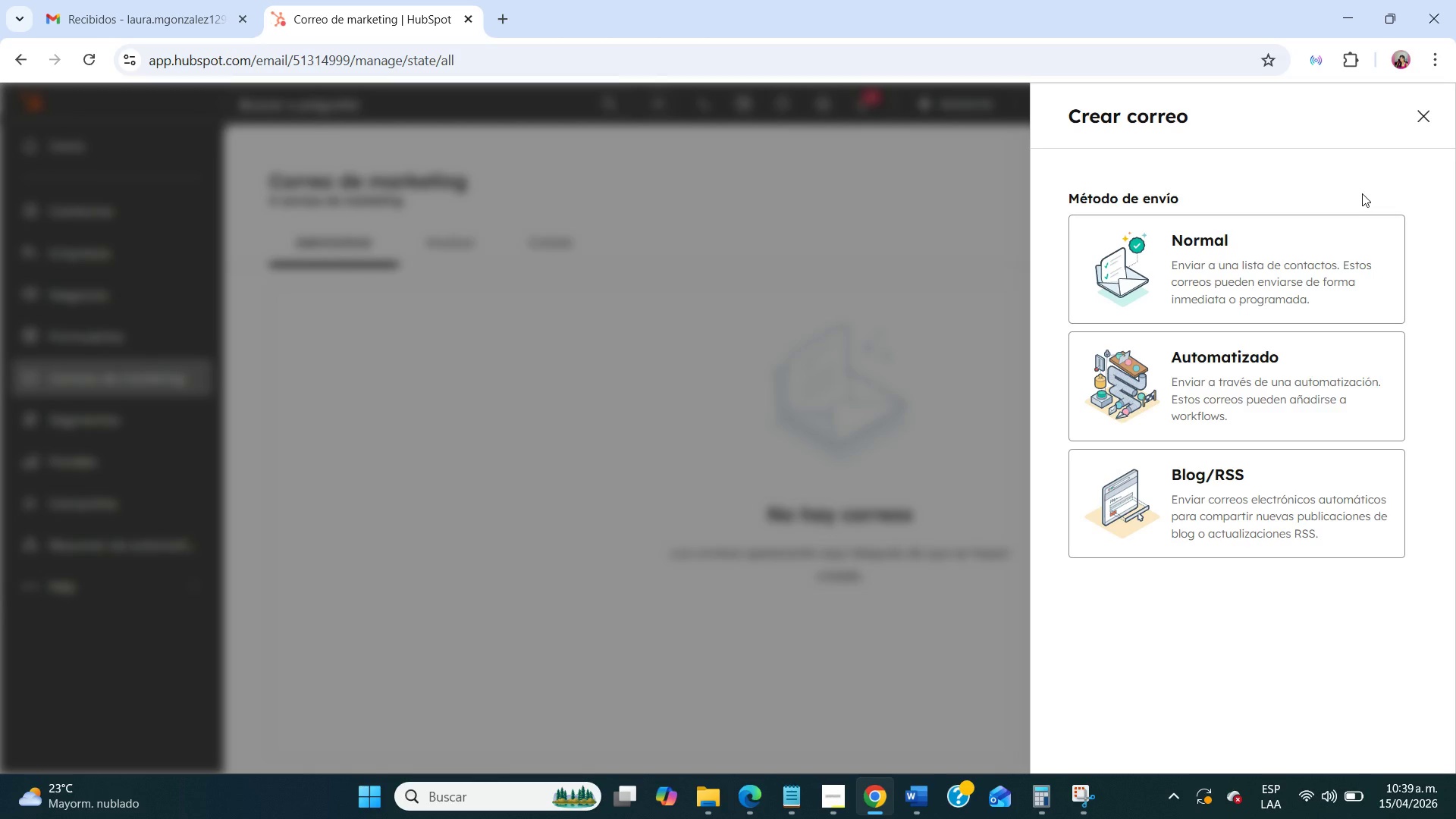 
left_click([1262, 265])
 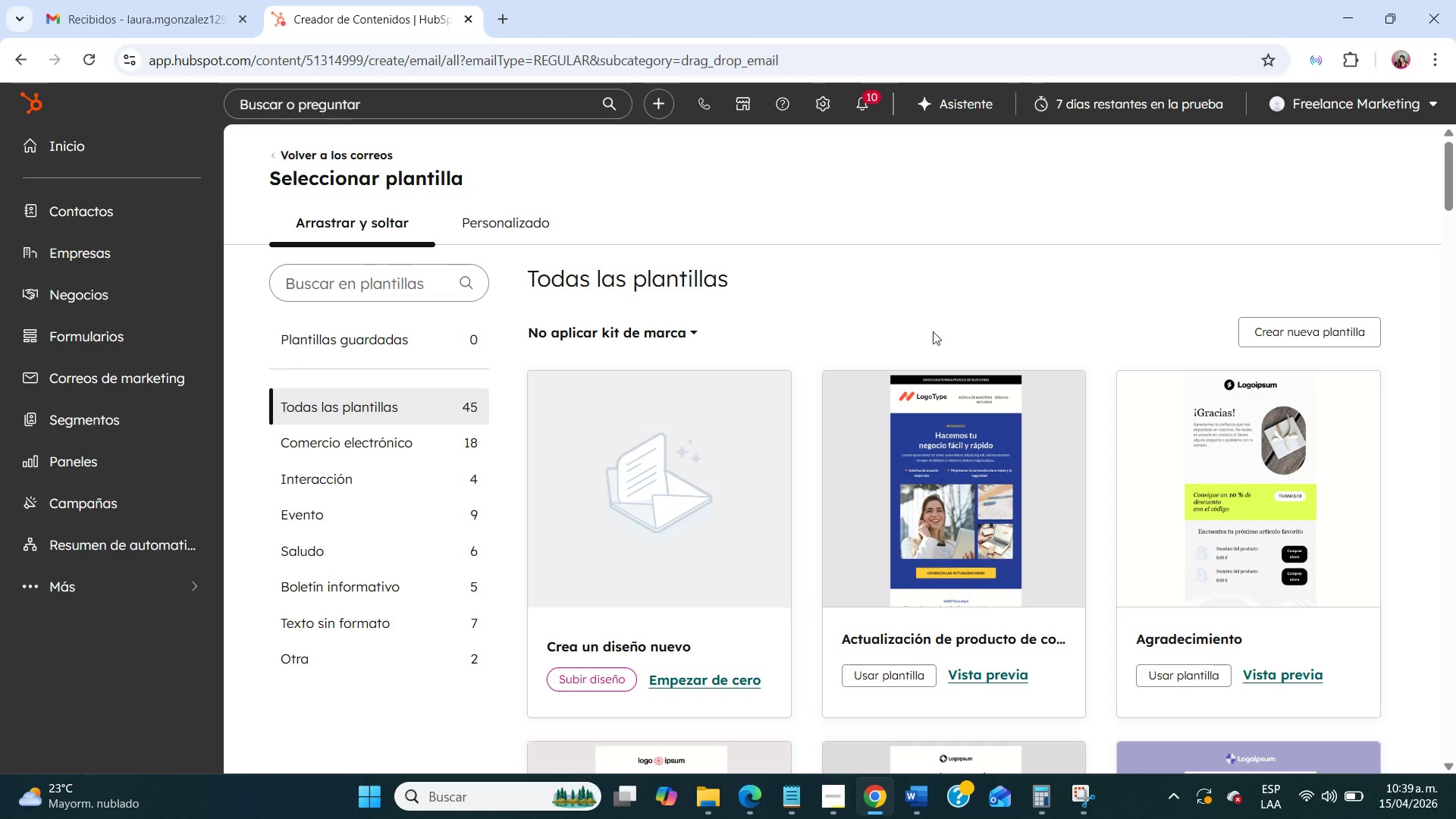 
left_click([677, 675])
 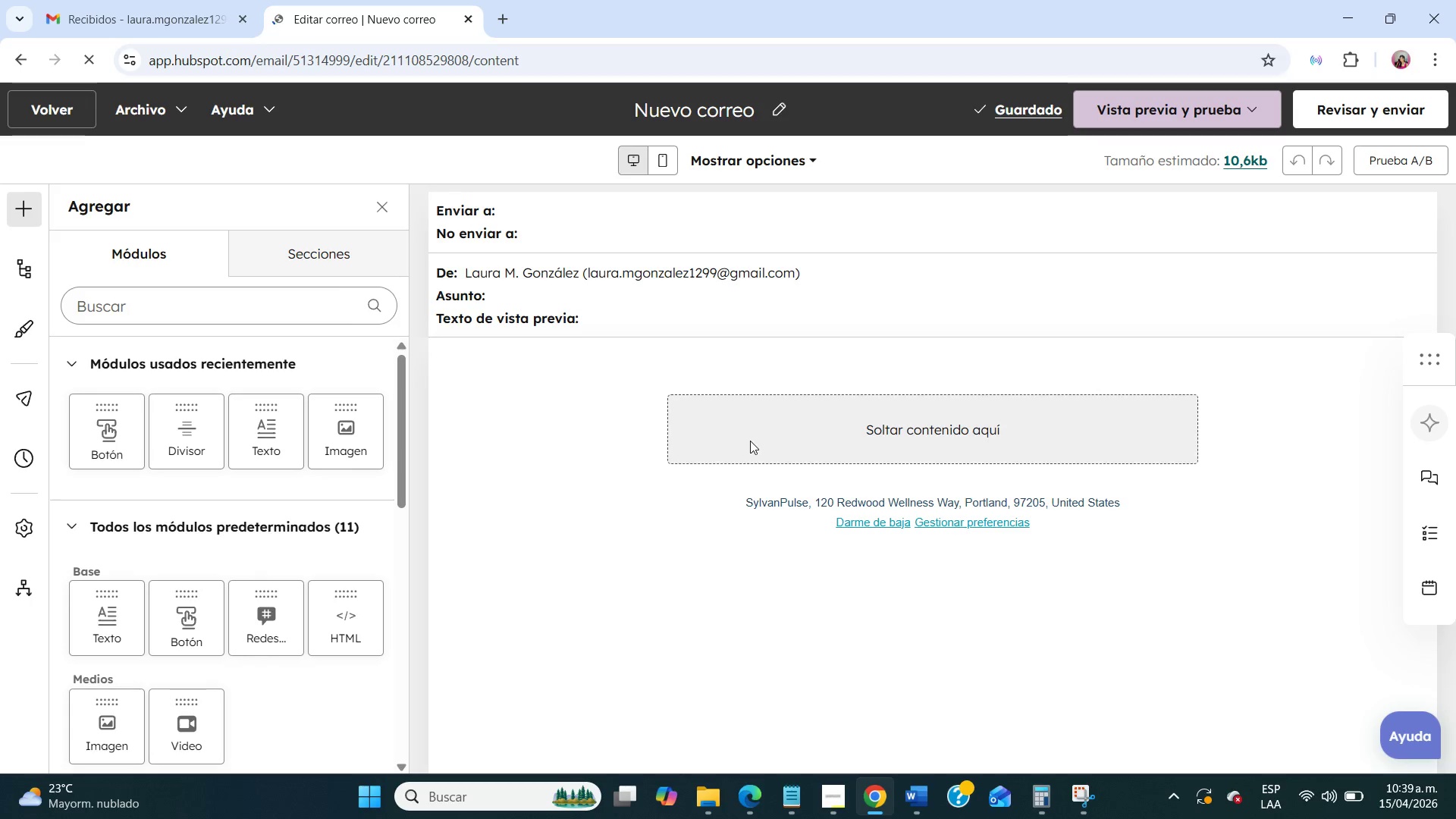 
wait(6.19)
 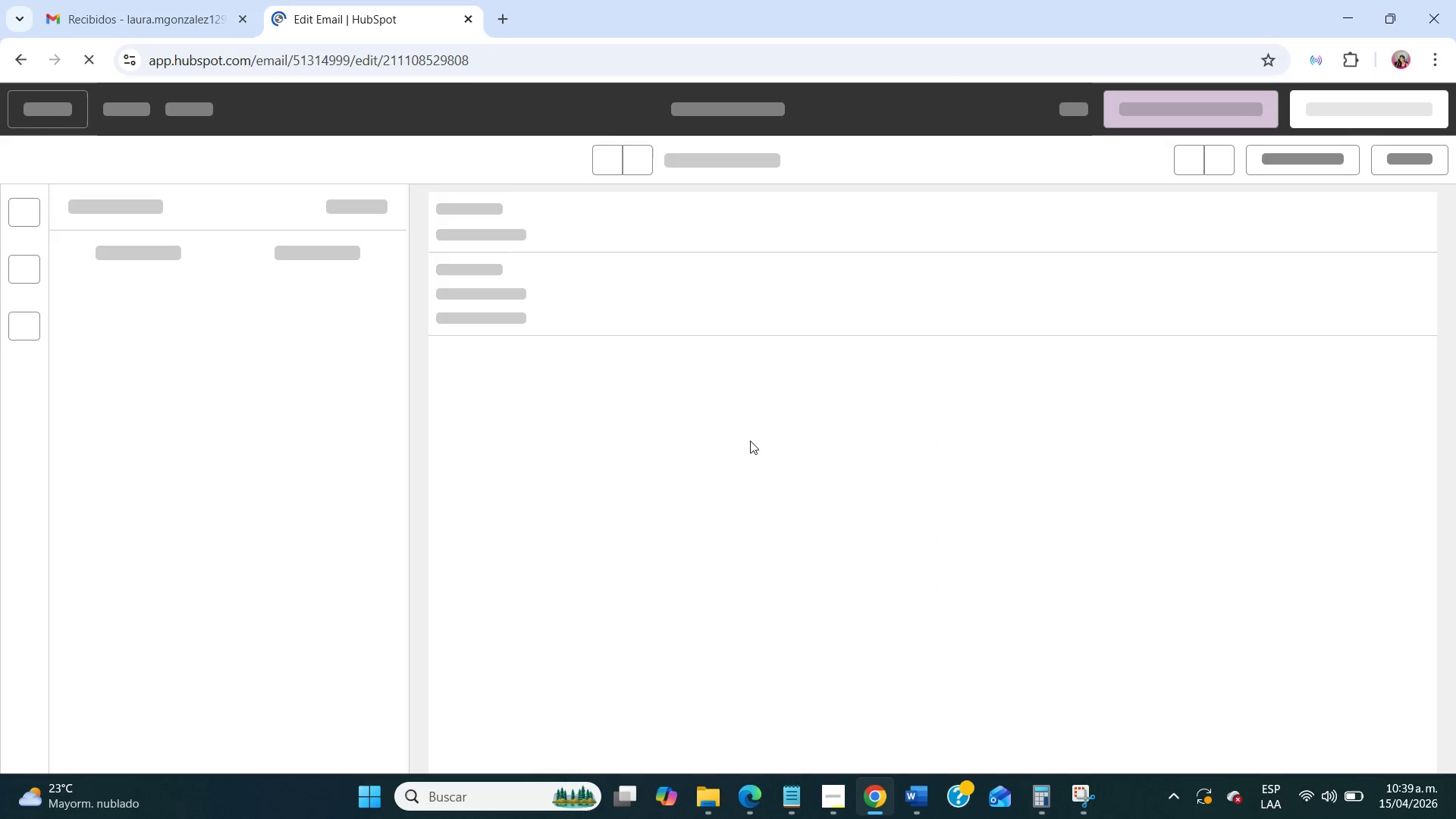 
left_click([780, 103])
 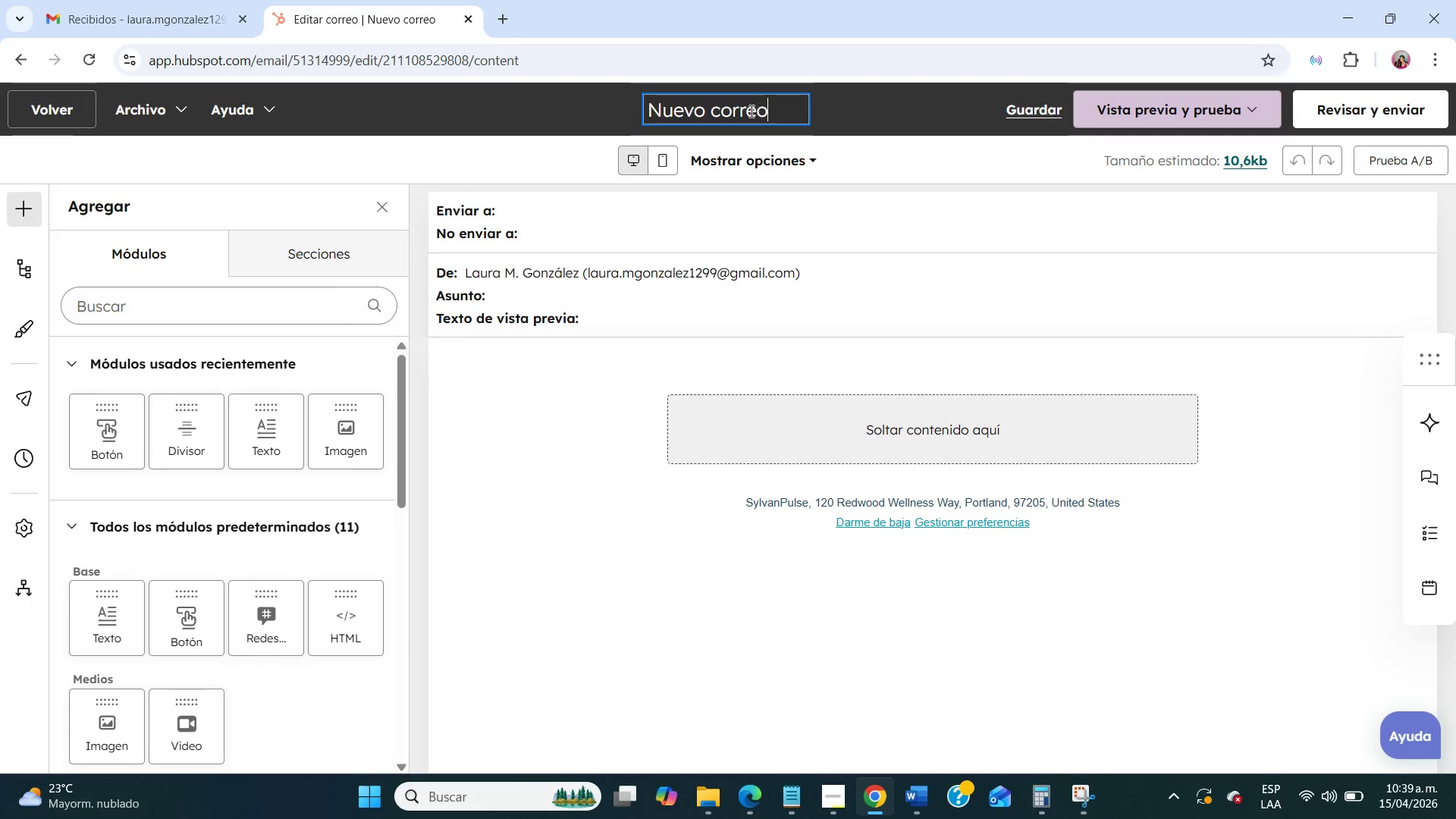 
double_click([740, 105])
 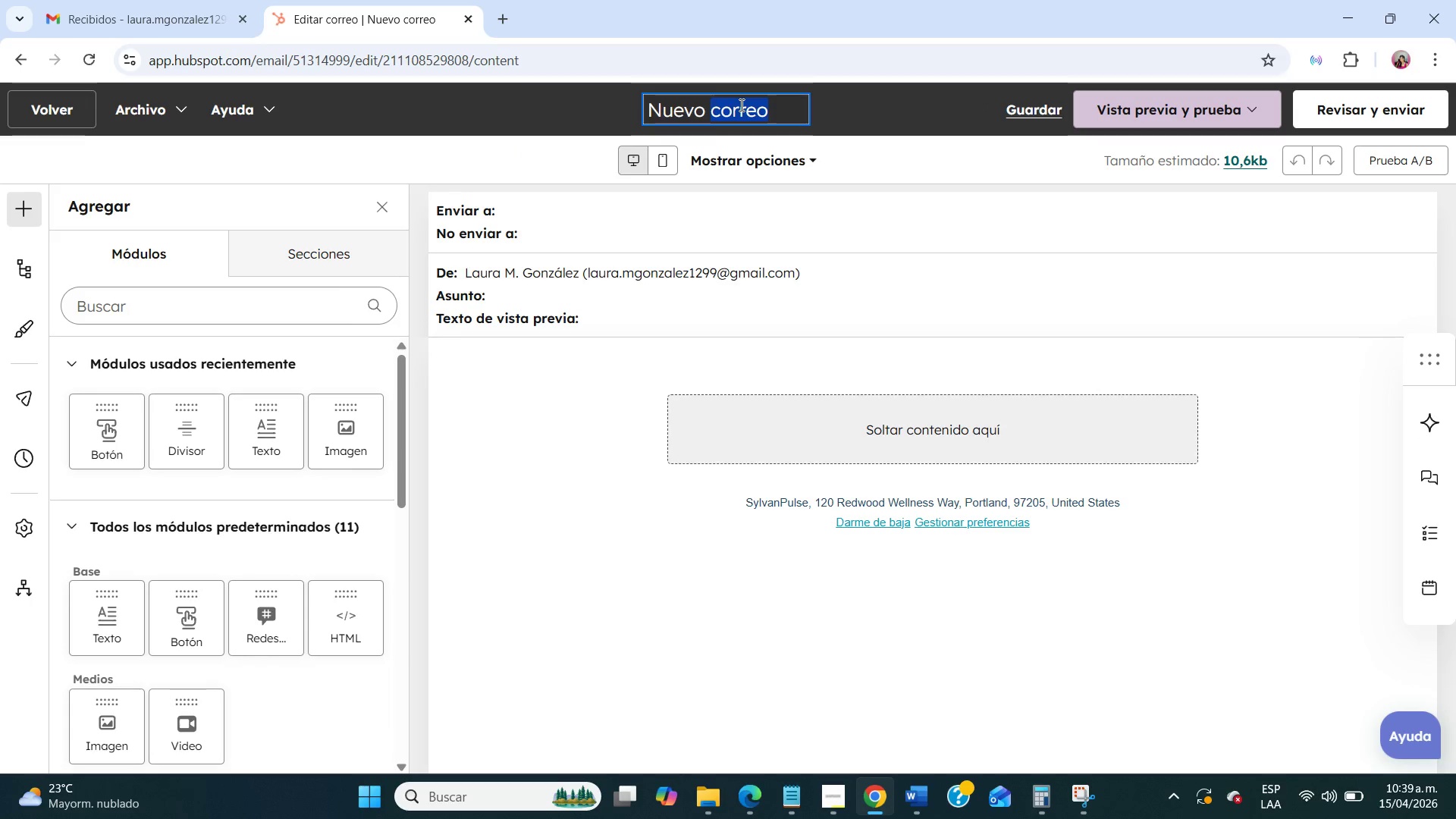 
triple_click([740, 105])
 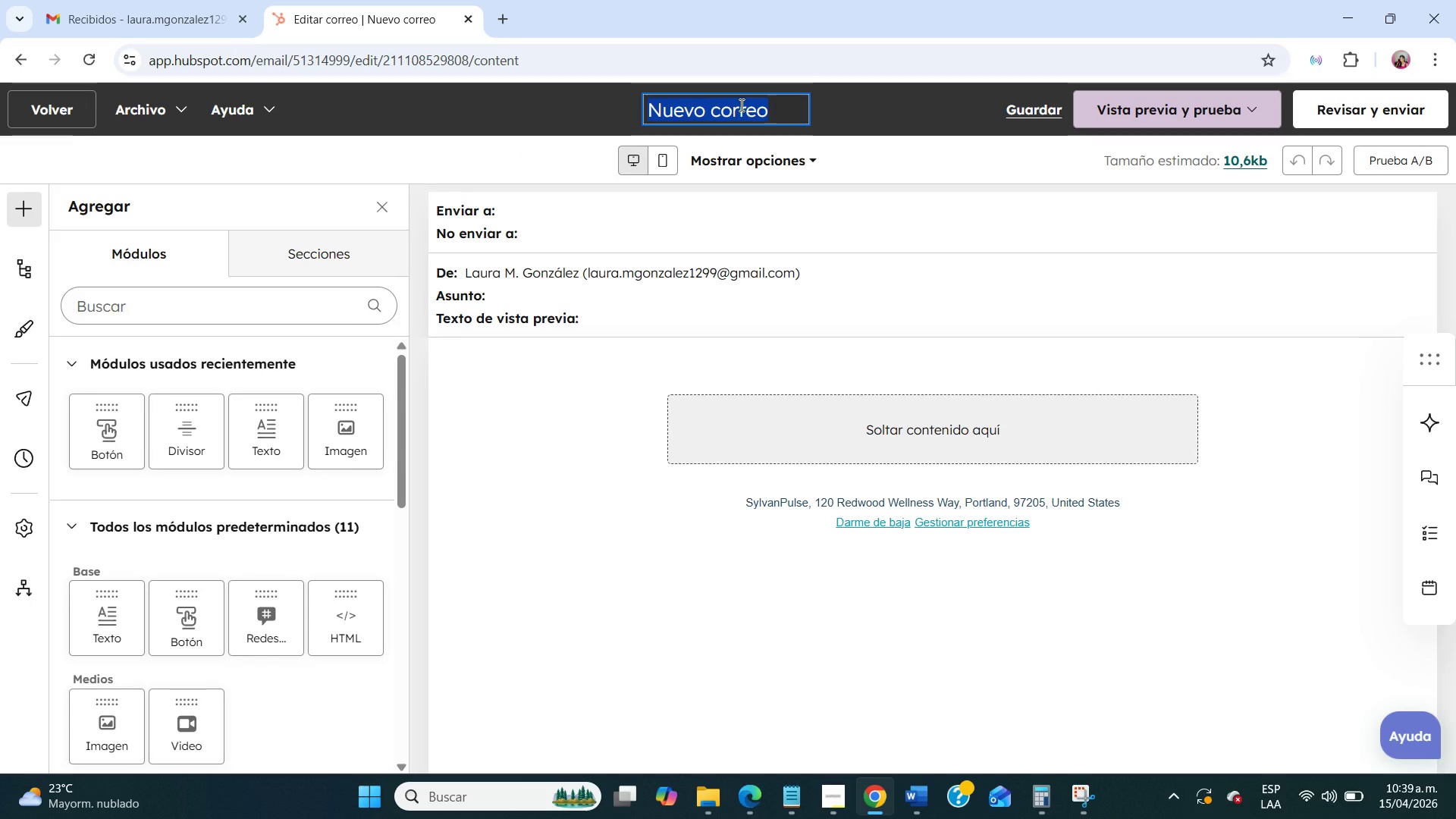 
type(New Product l)
key(Backspace)
type(Launch Announcement)
 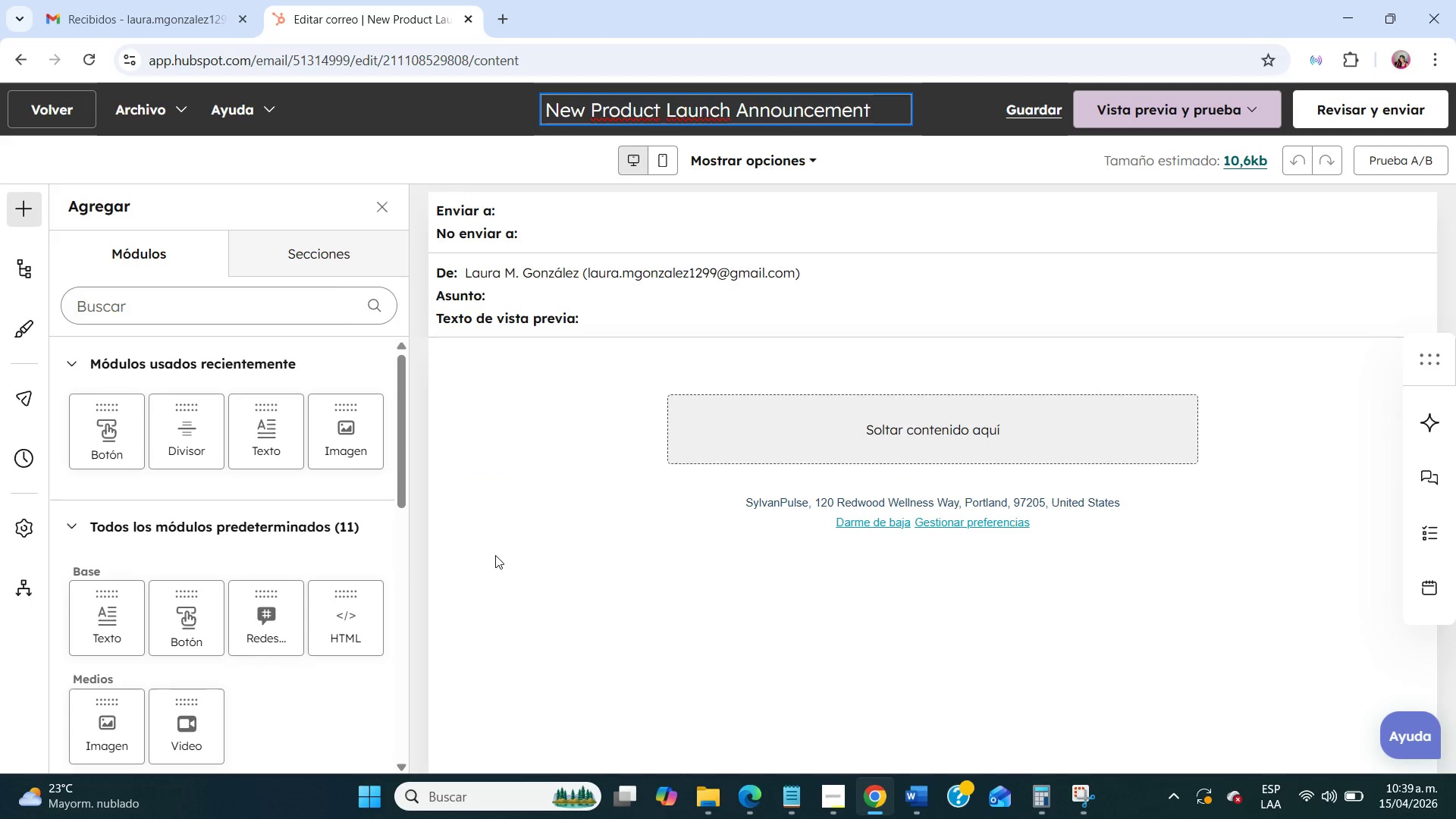 
left_click([495, 555])
 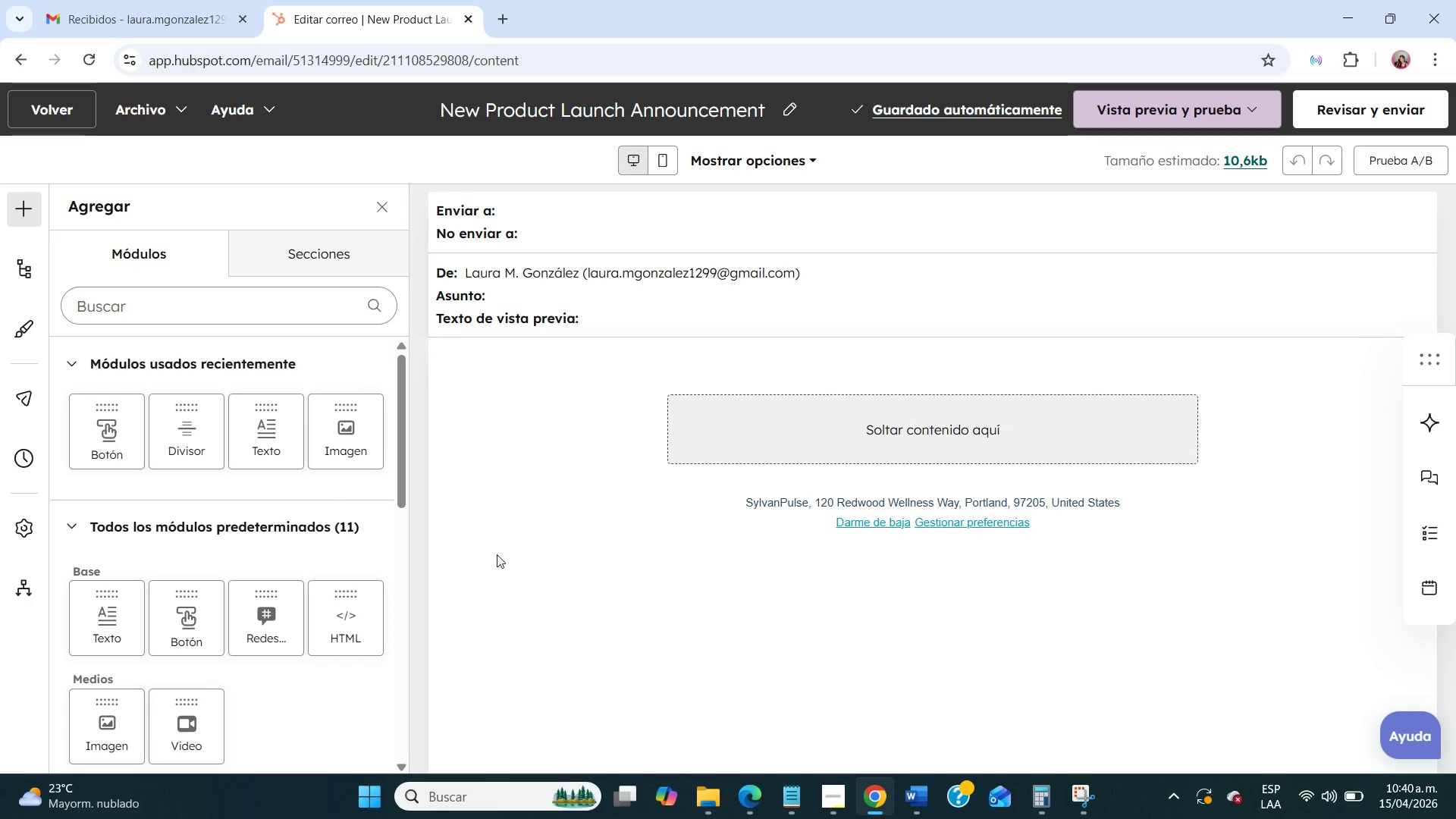 
wait(5.95)
 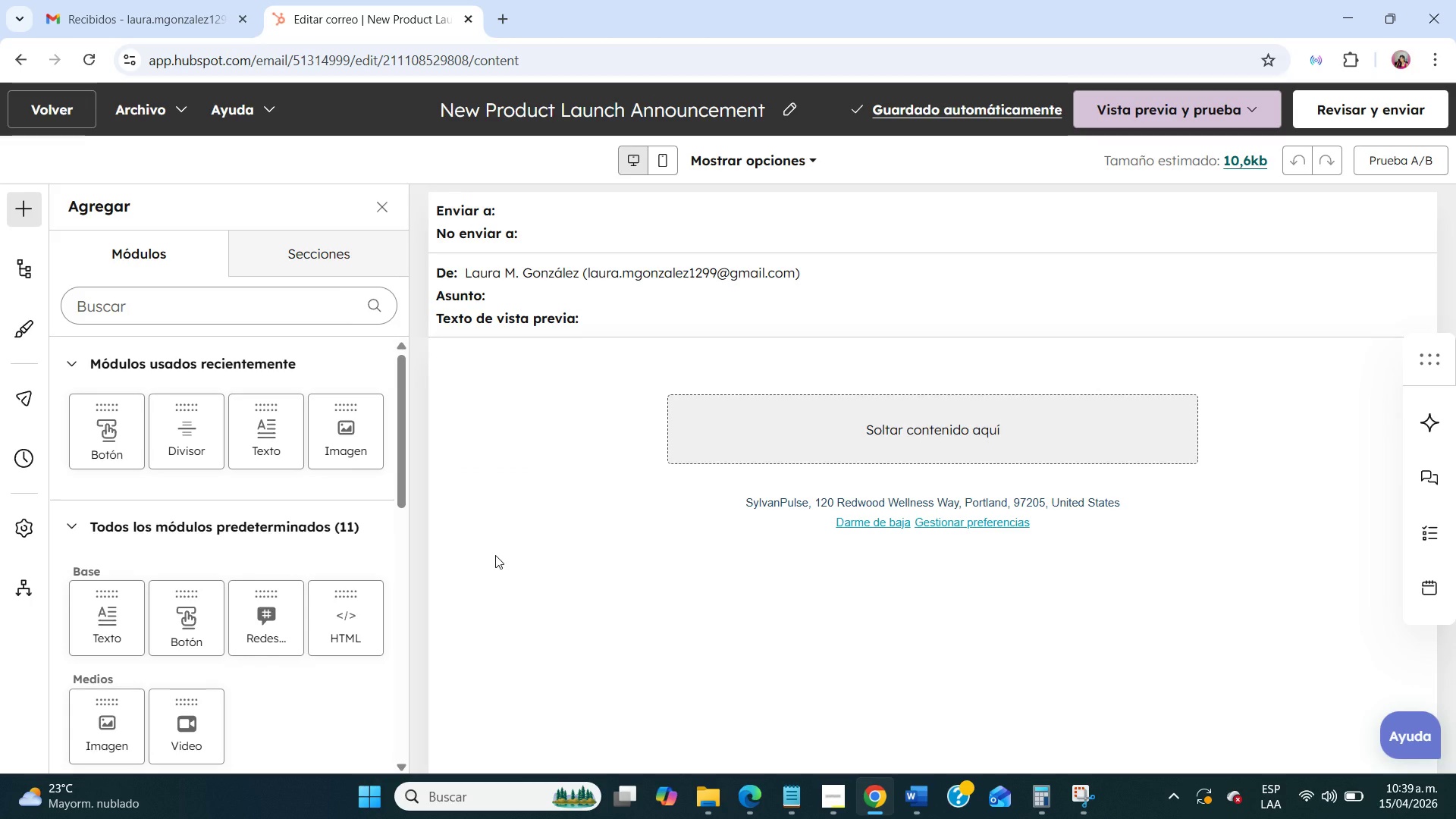 
left_click([527, 290])
 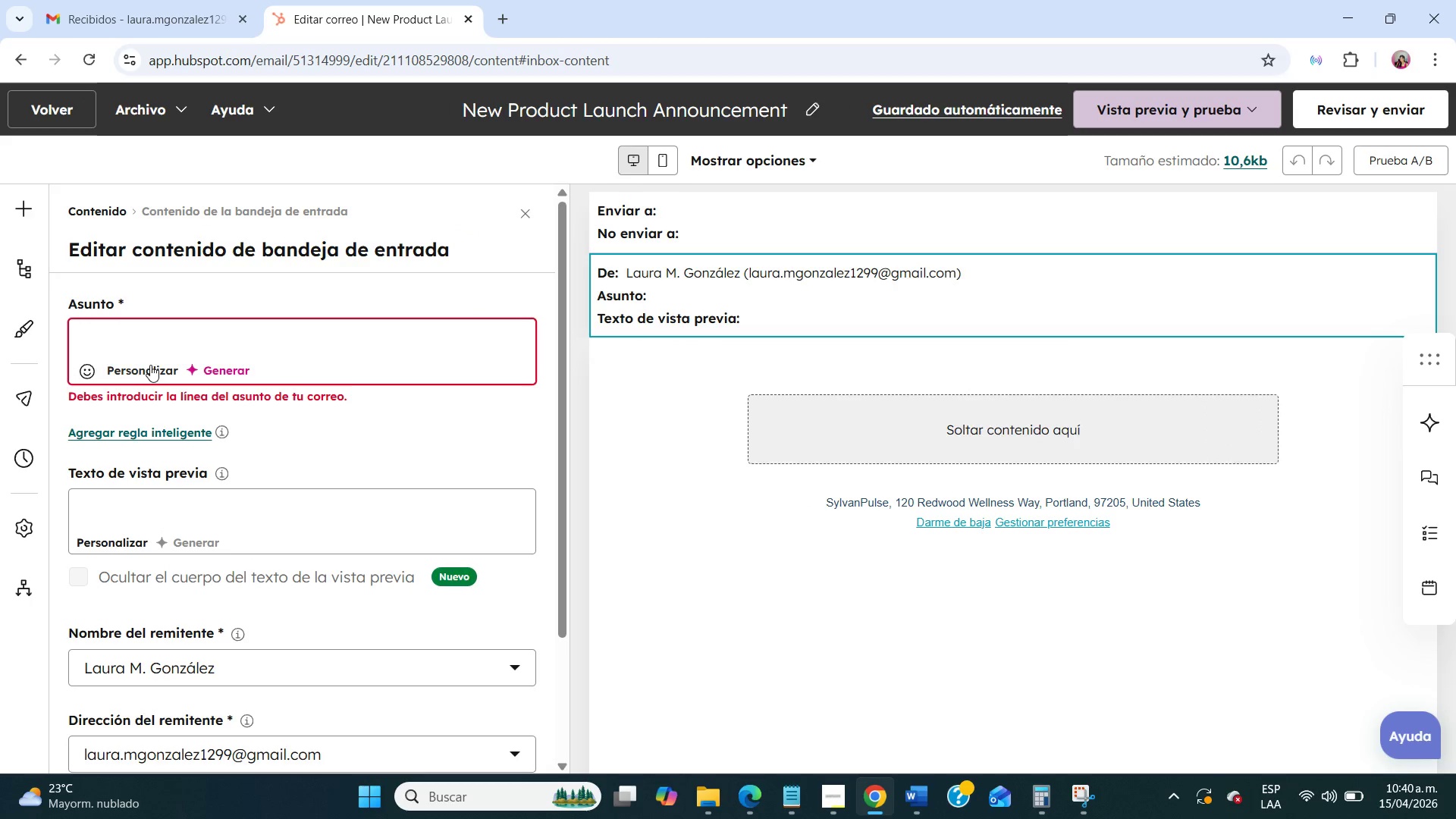 
left_click([119, 334])
 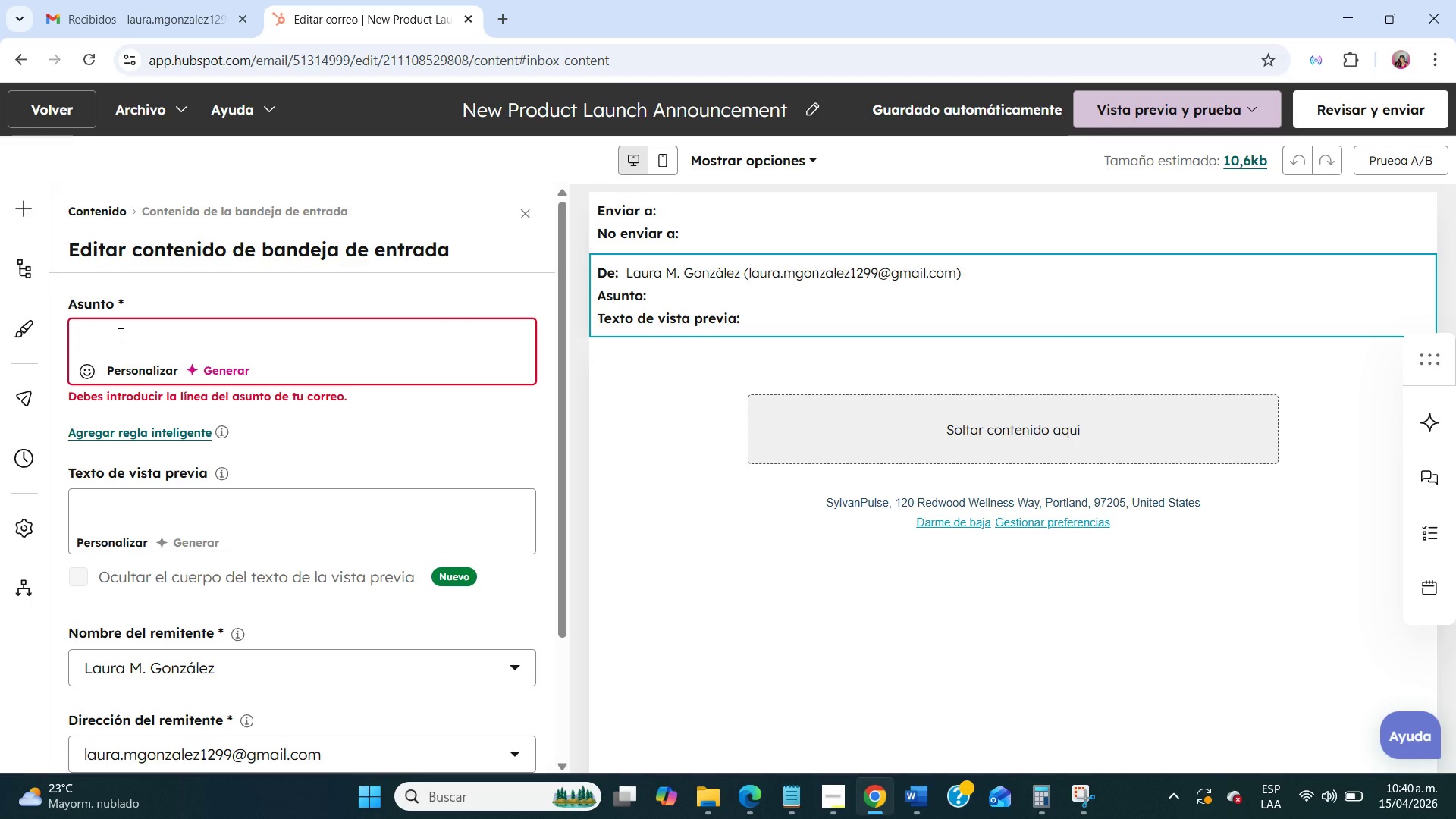 
key(Meta+MetaLeft)
 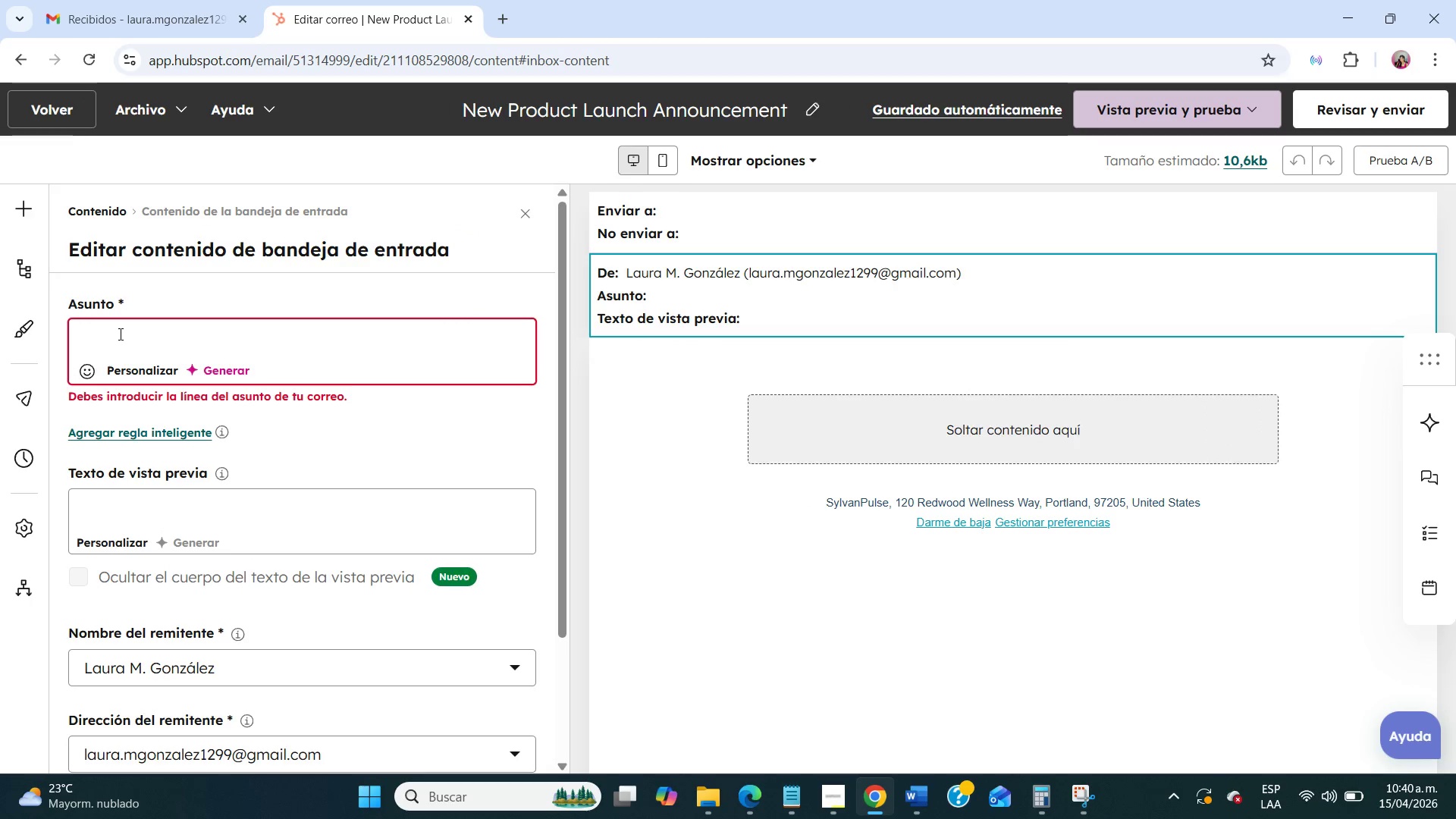 
key(Meta+Period)
 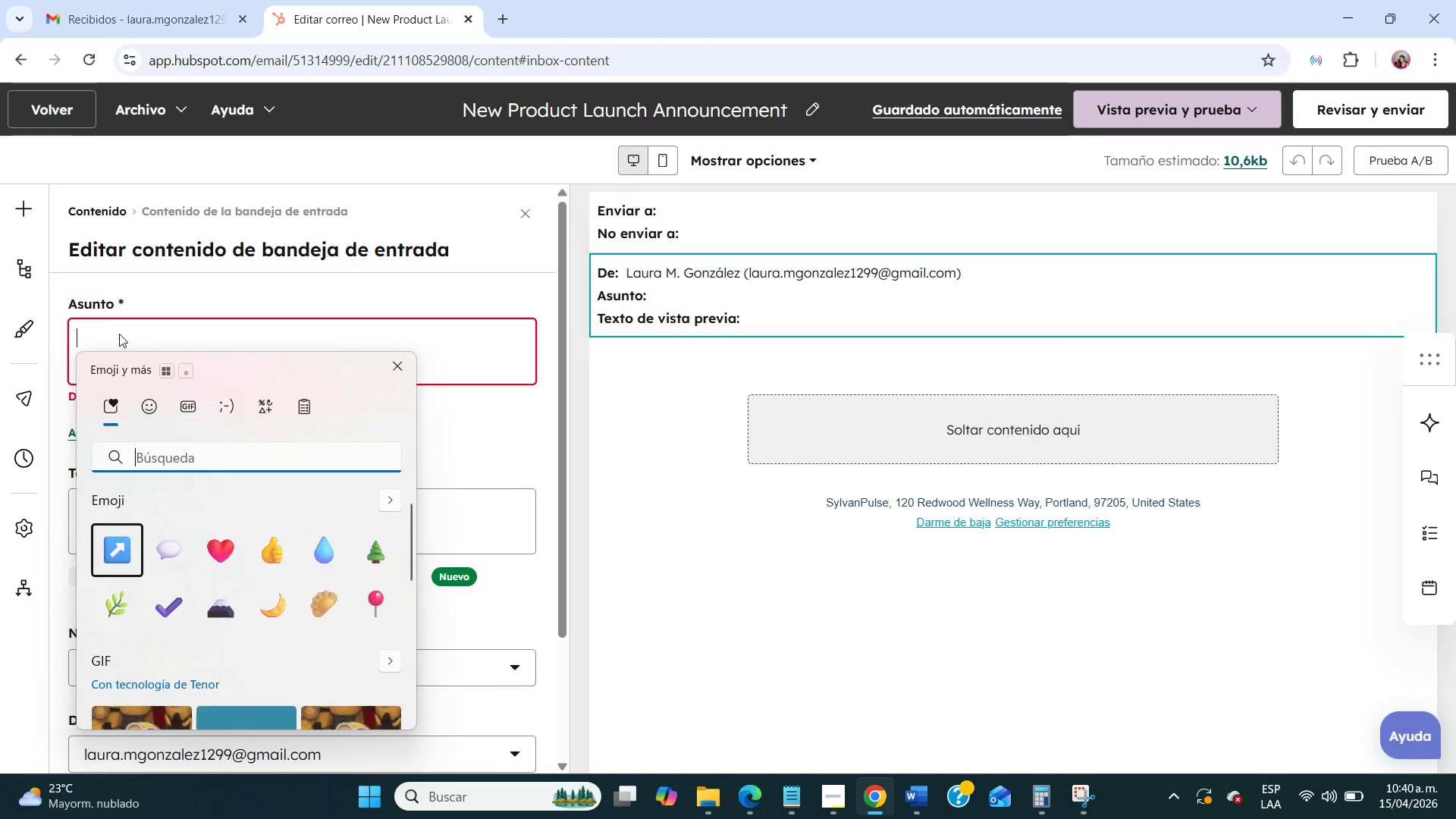 
type(luna)
 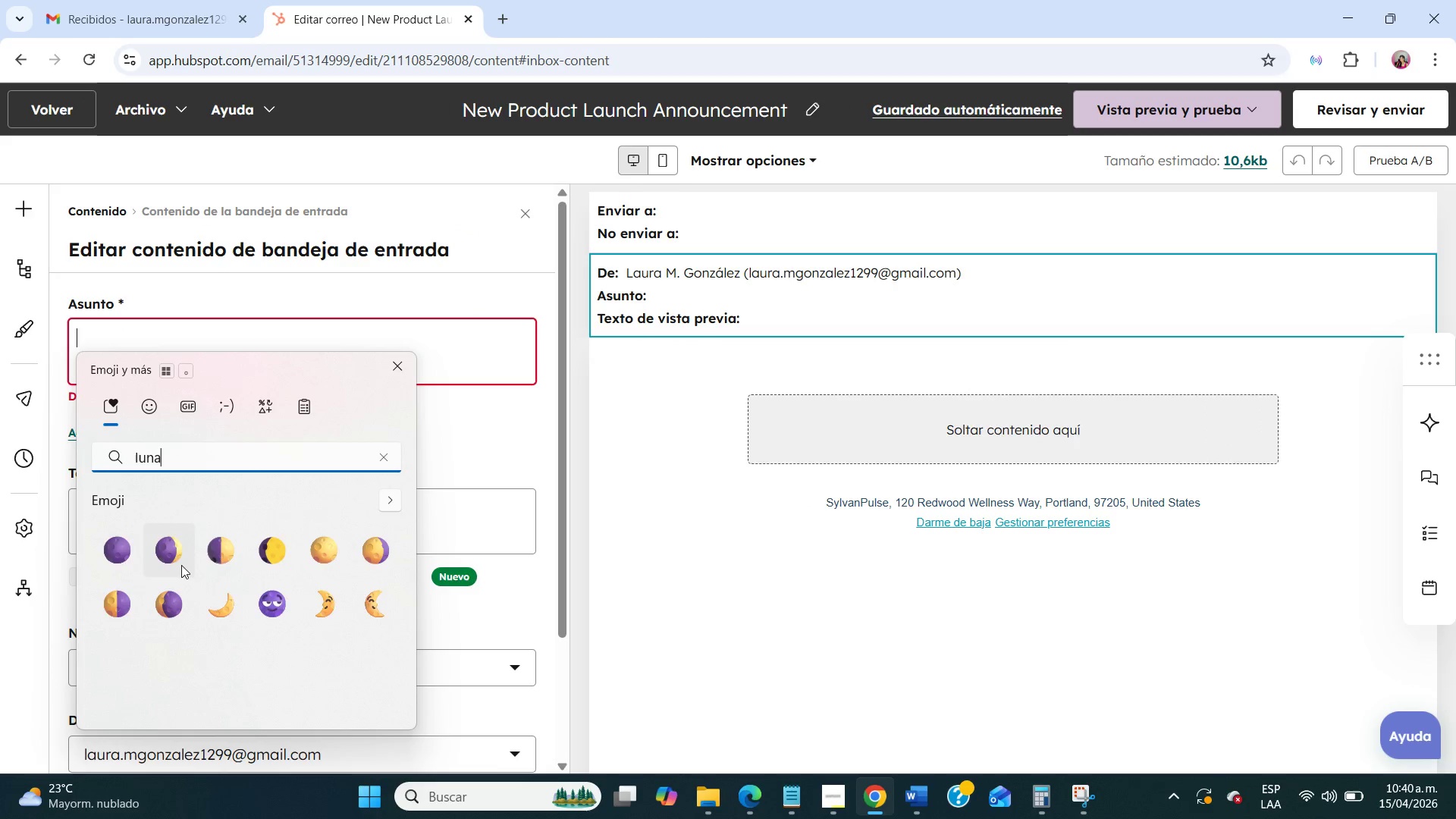 
left_click([221, 614])
 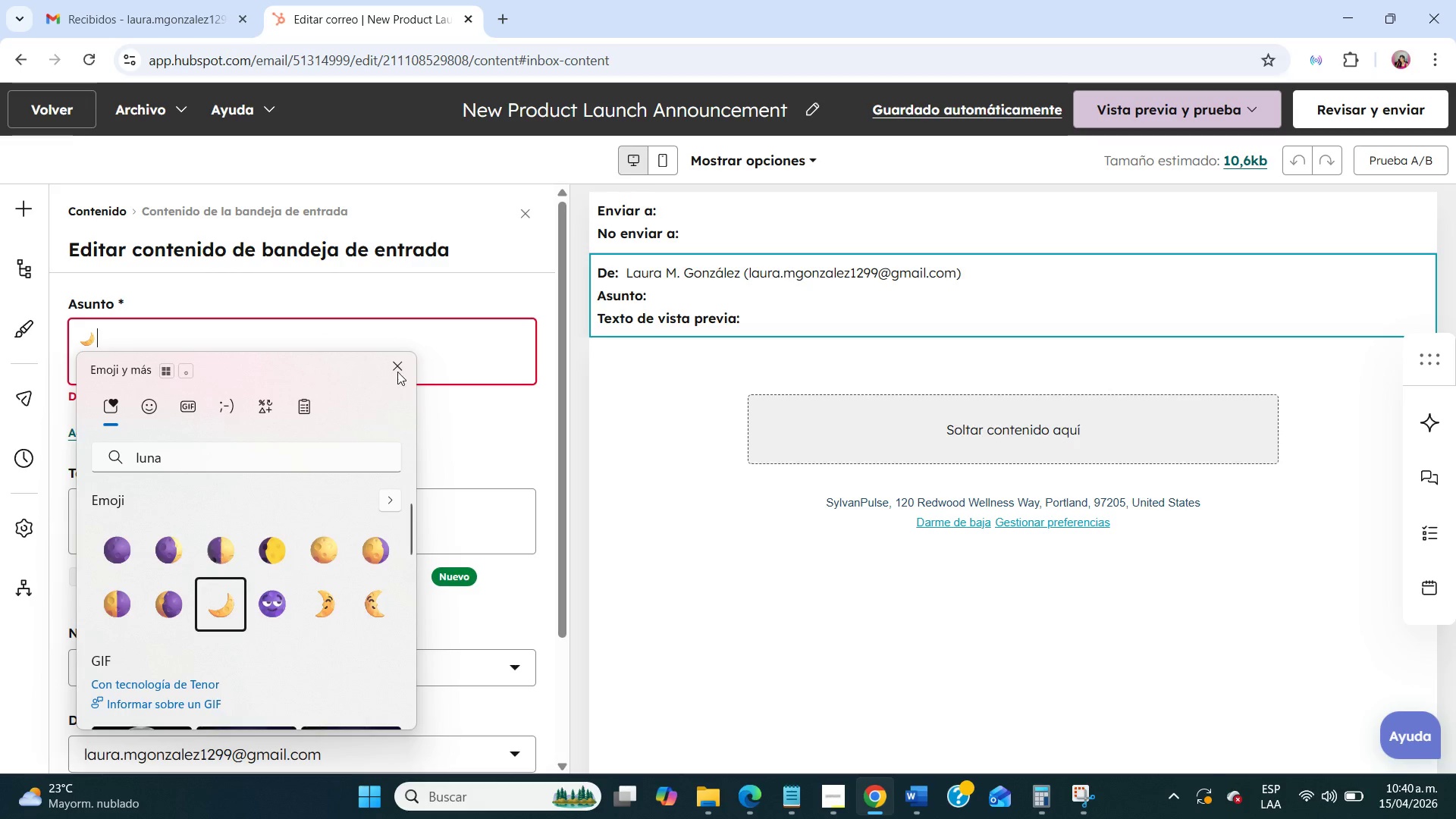 
left_click([399, 369])
 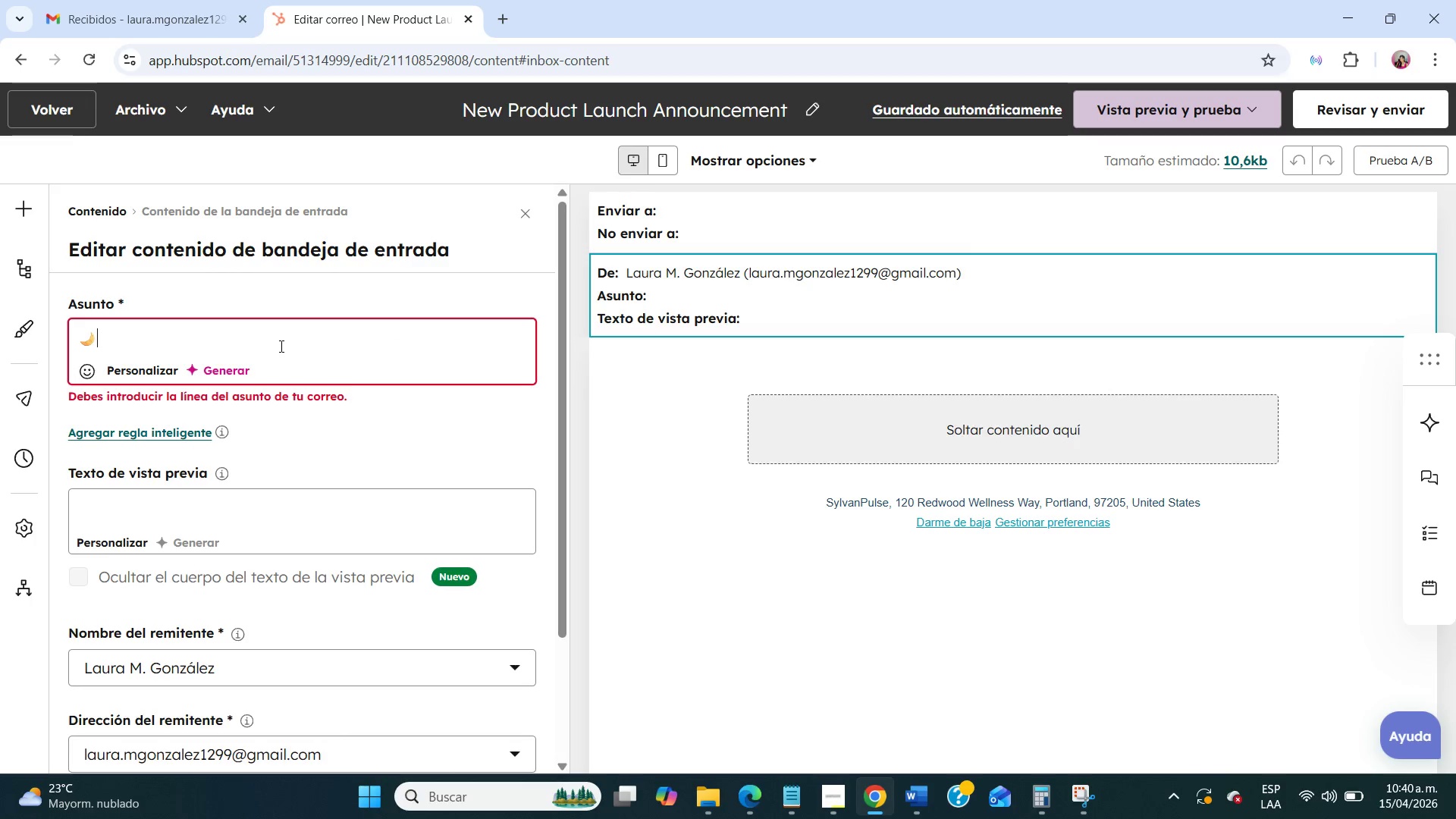 
left_click([280, 346])
 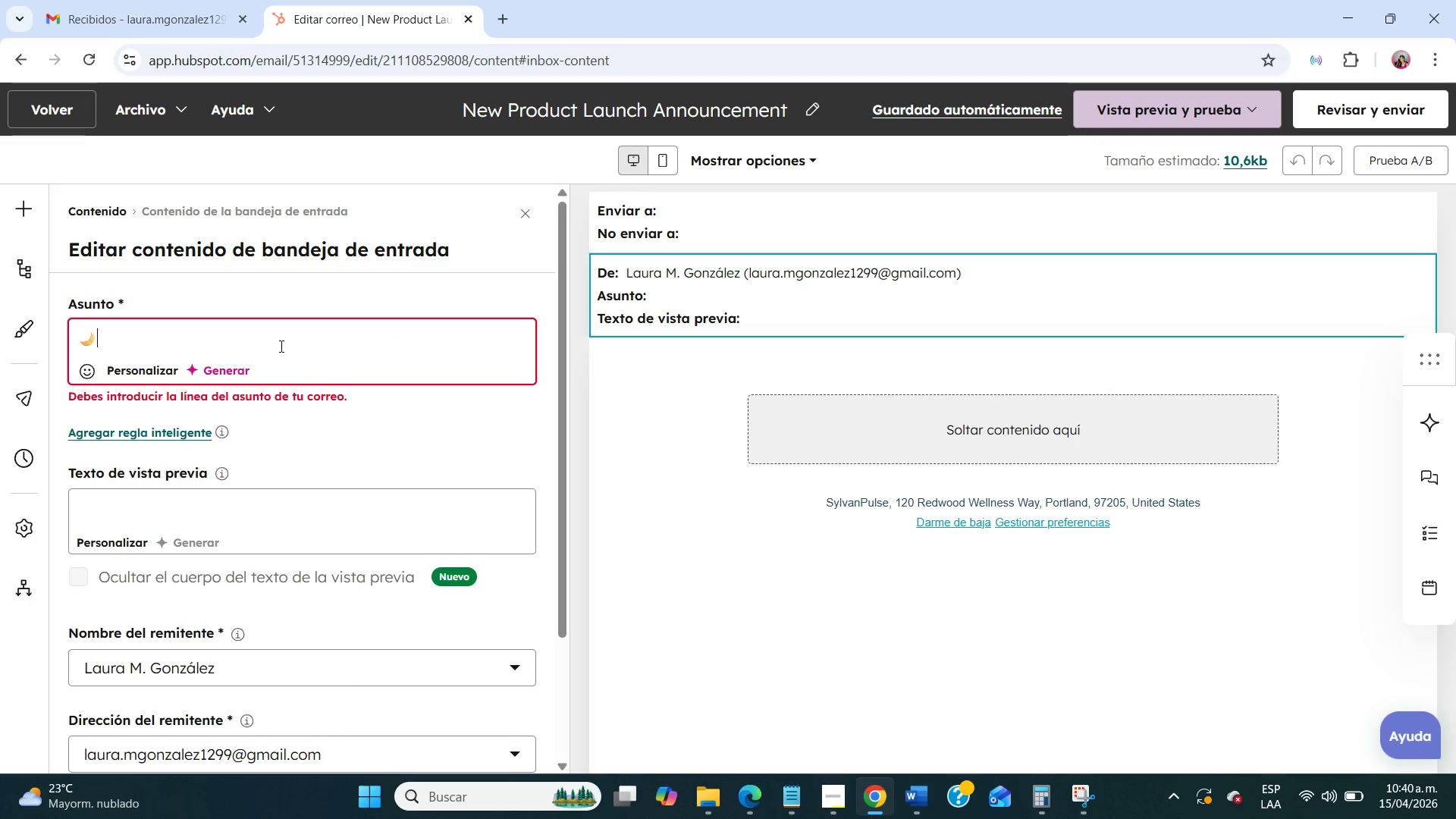 
type( Introduci )
key(Backspace)
type(n the Midnight Edition Map - Limited Release)
 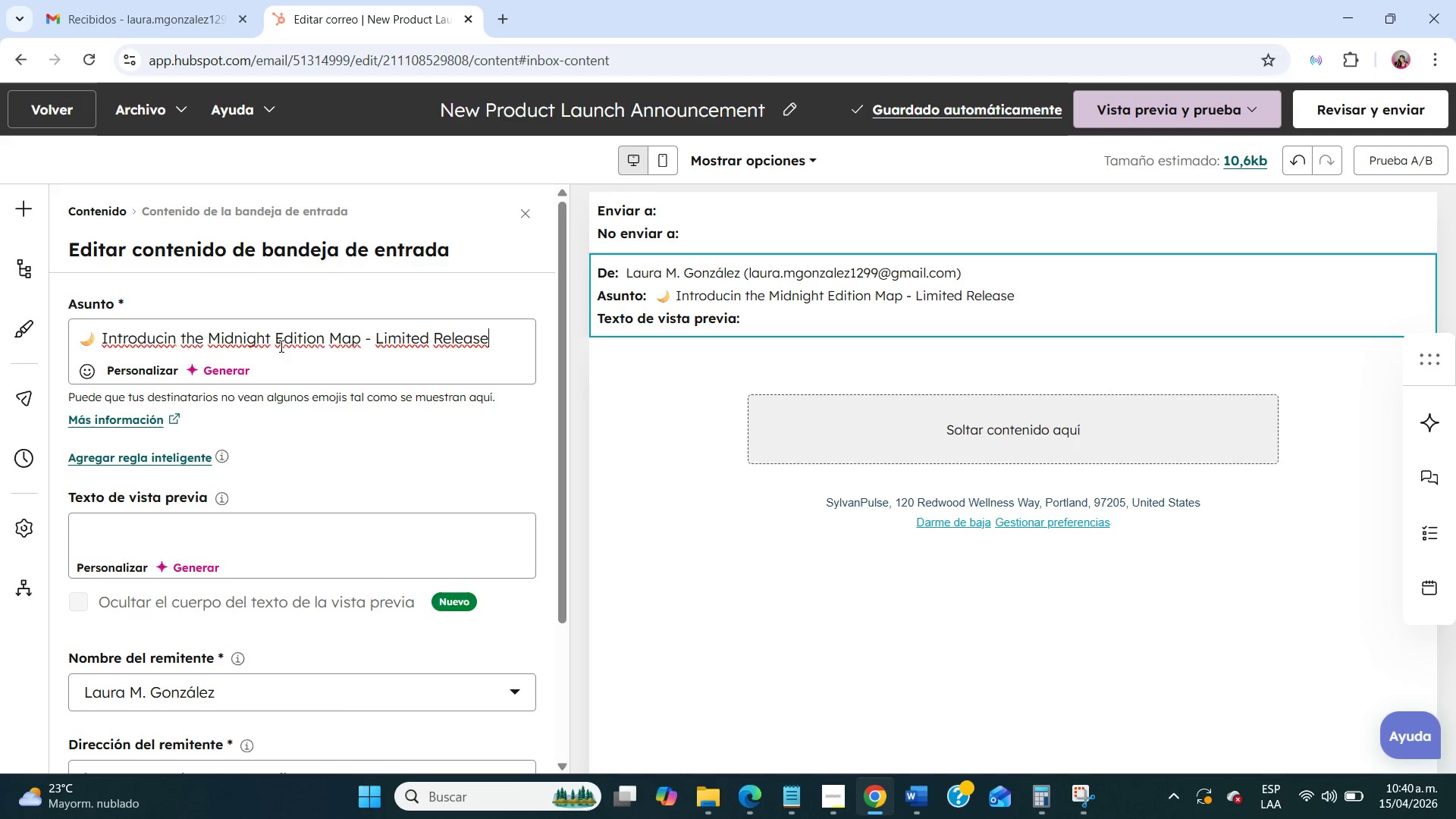 
wait(12.48)
 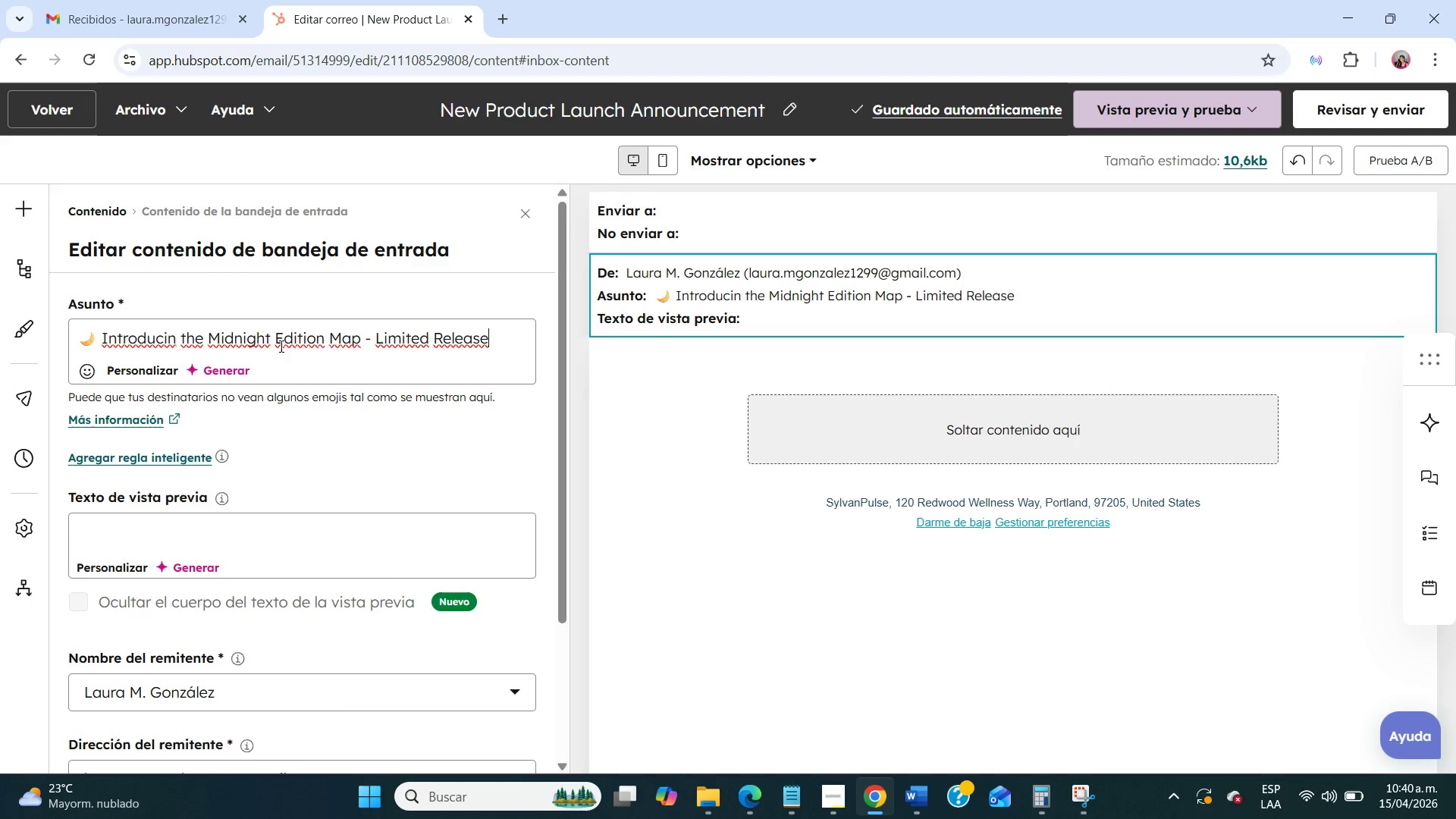 
scroll: coordinate [407, 634], scroll_direction: down, amount: 9.0
 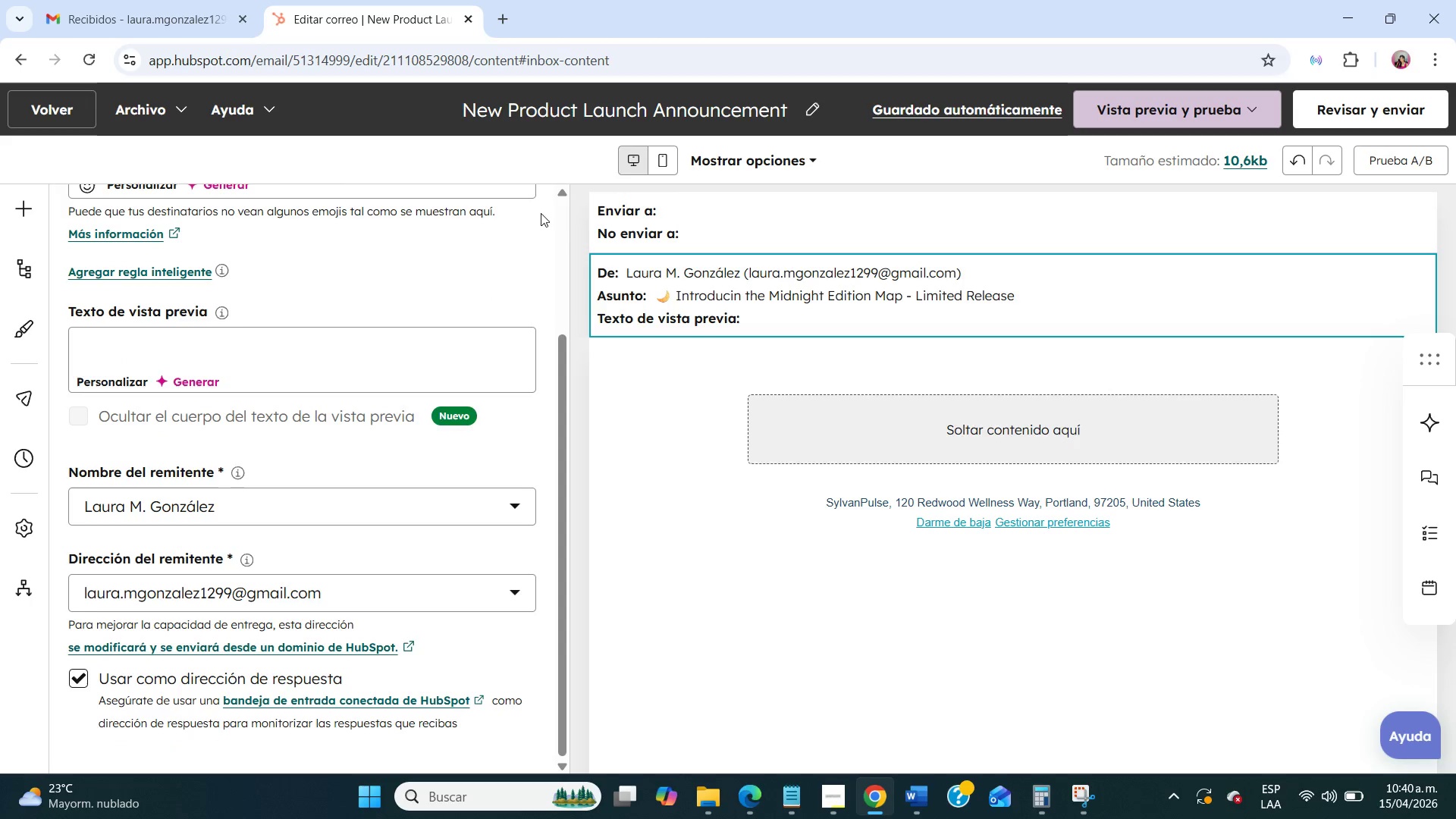 
scroll: coordinate [562, 347], scroll_direction: up, amount: 5.0
 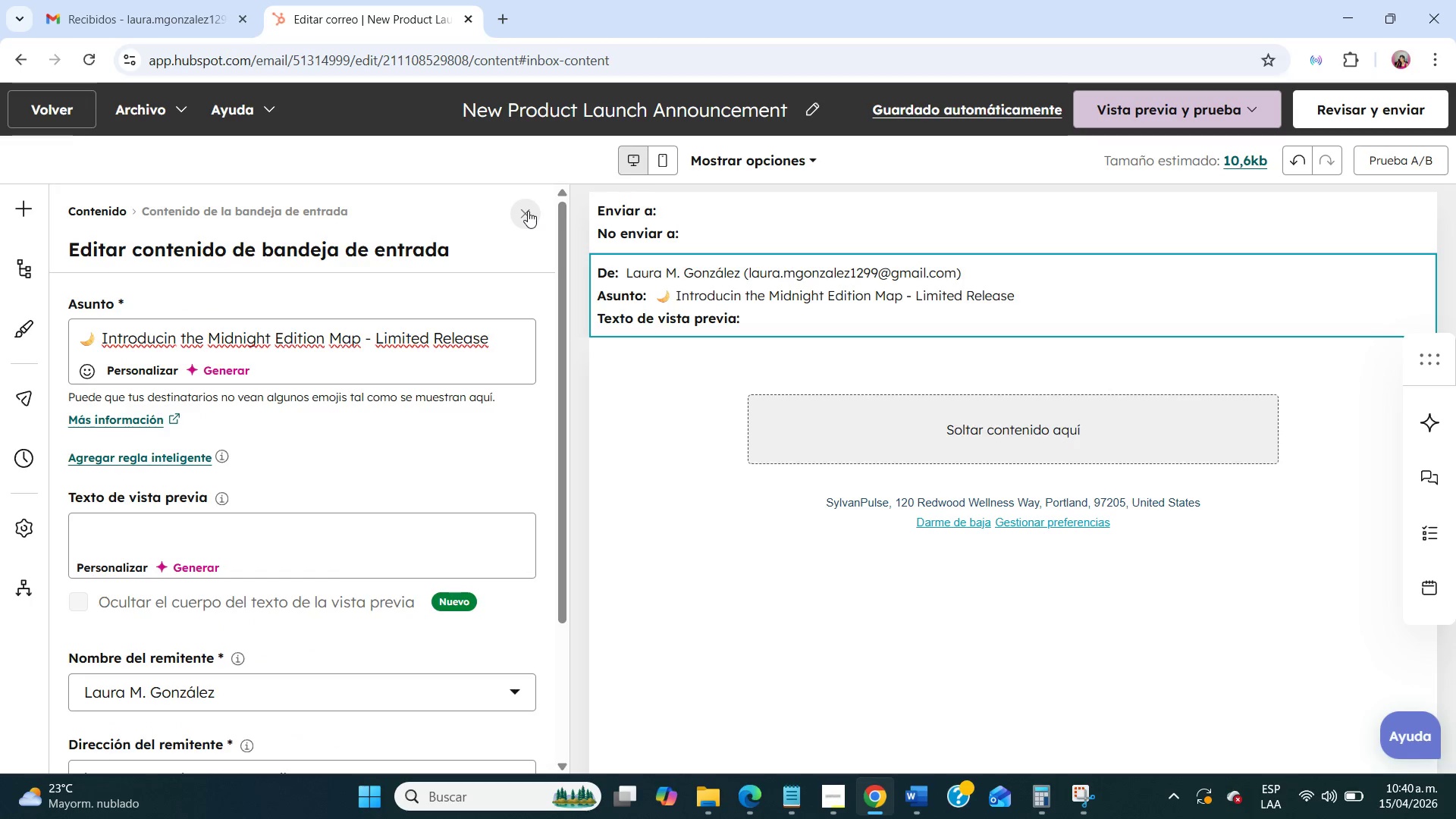 
left_click([528, 211])
 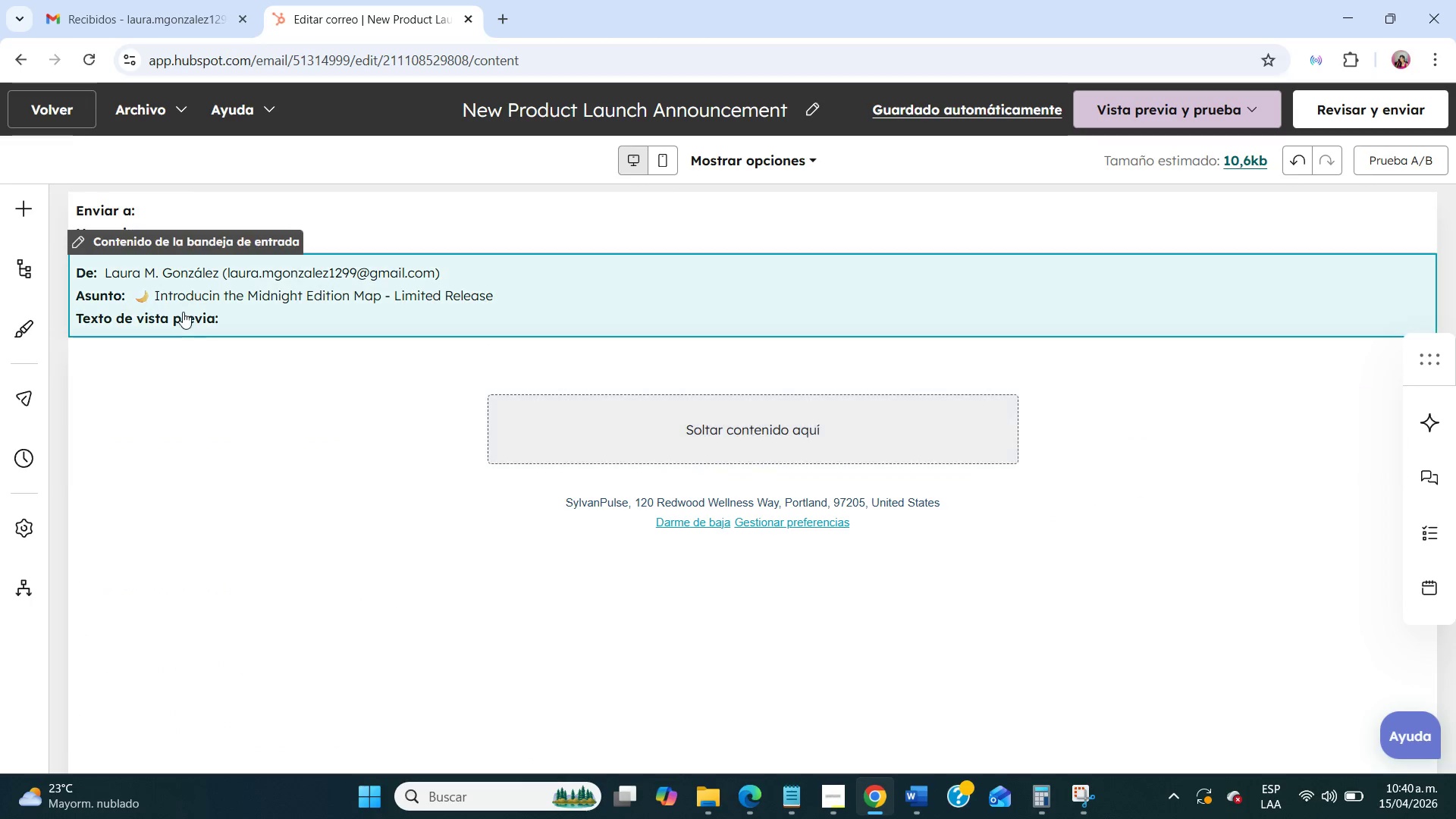 
left_click([664, 443])
 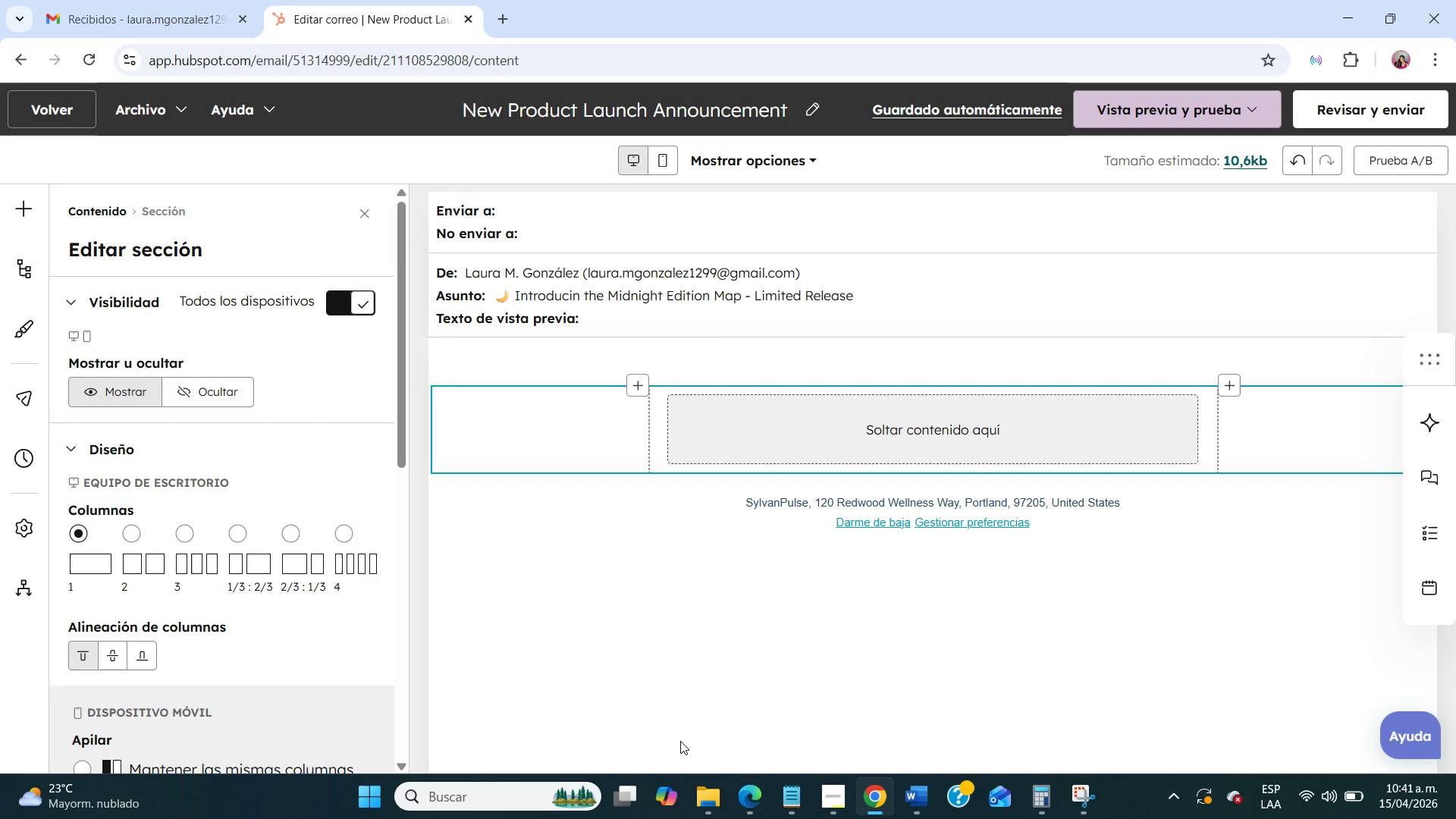 
wait(42.64)
 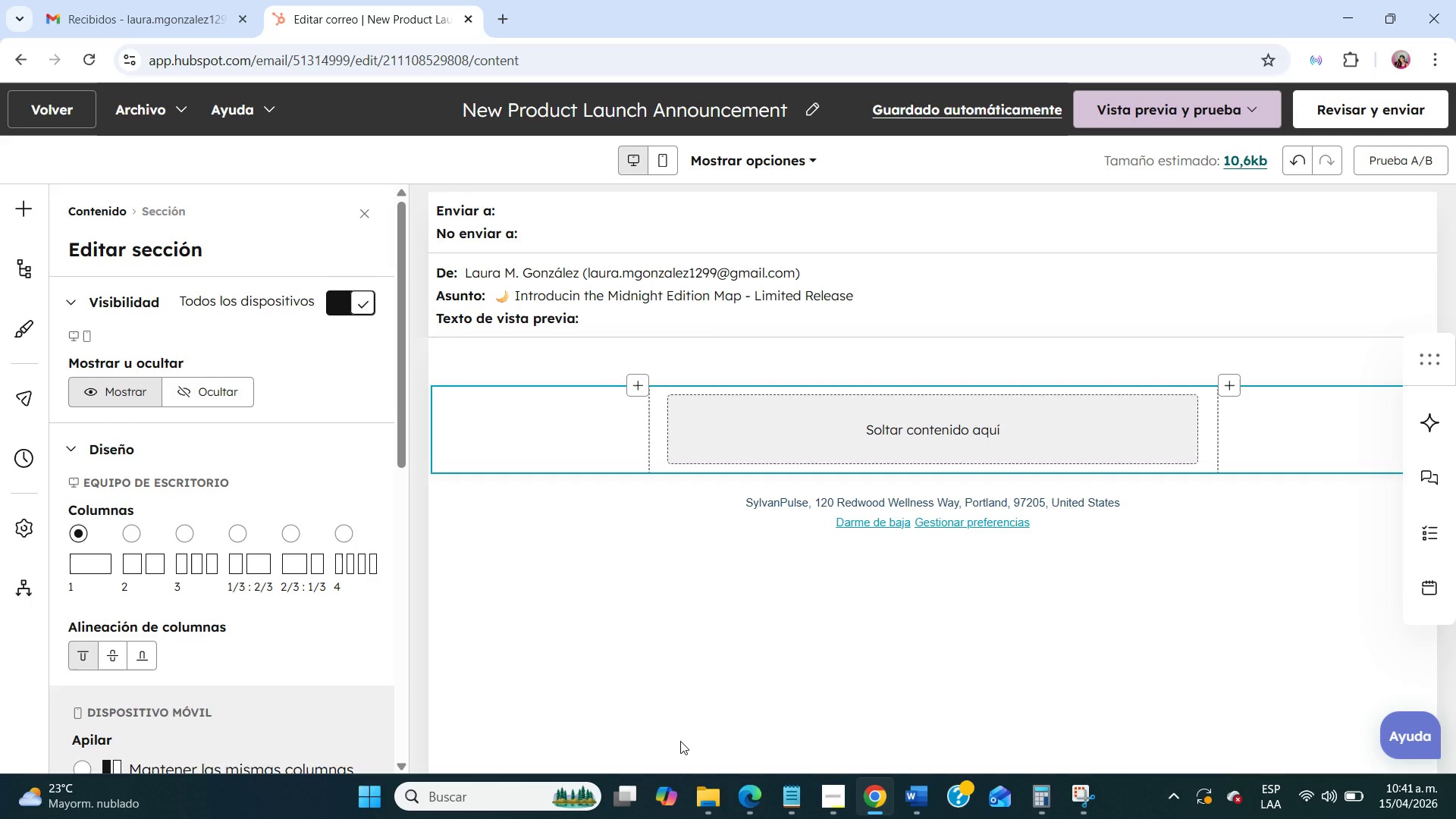 
left_click([827, 805])